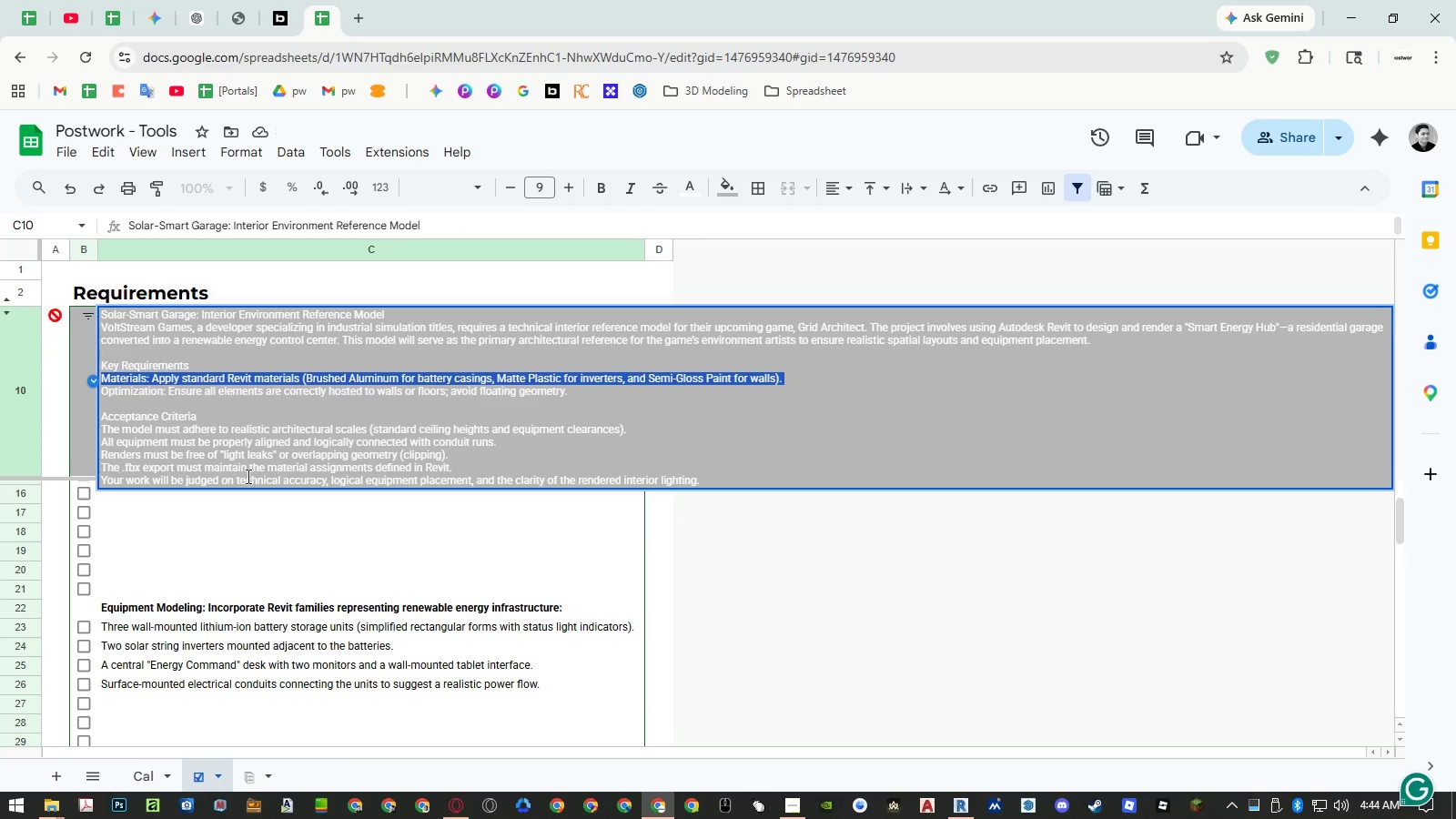 
key(Control+C)
 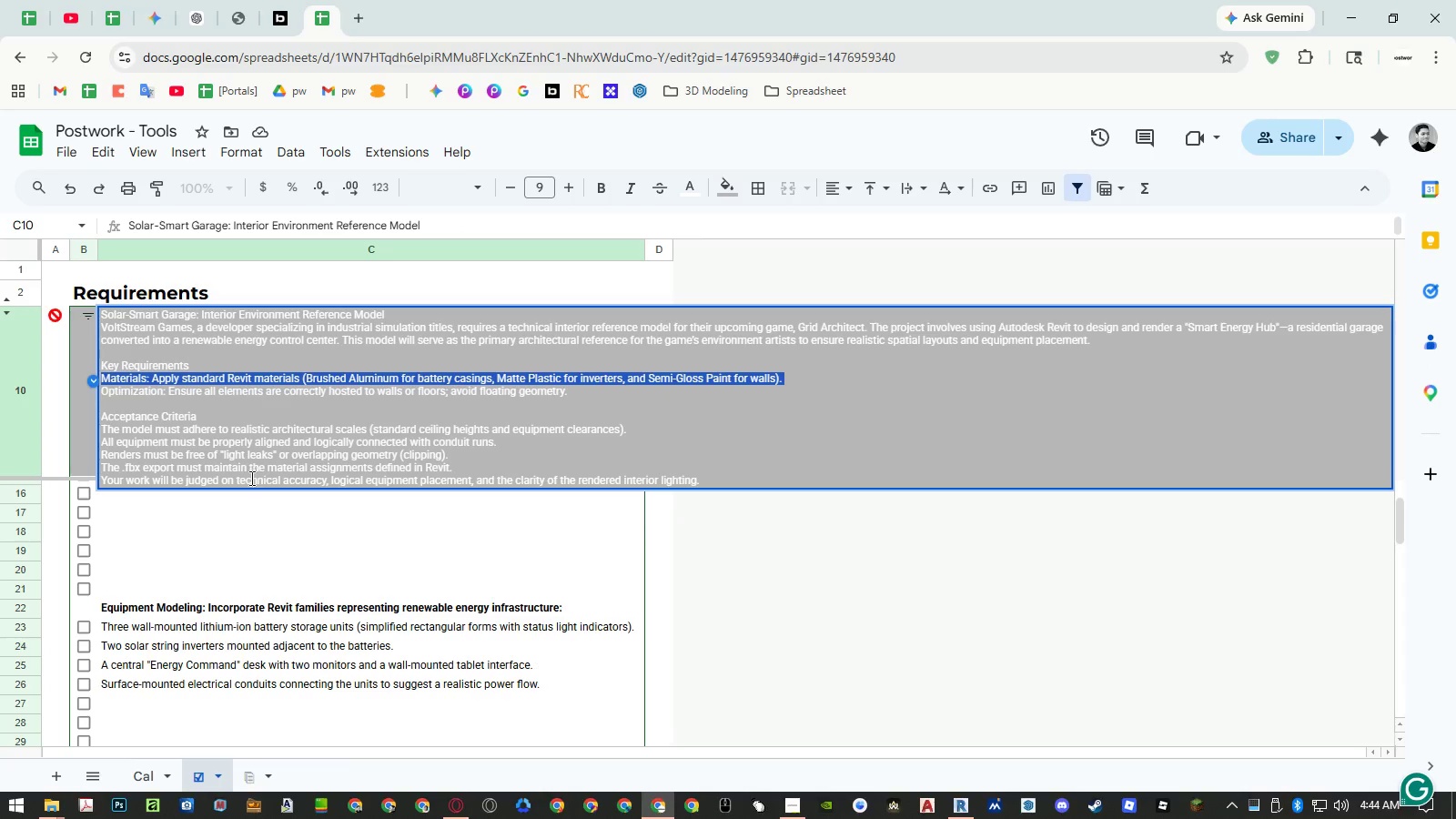 
key(Backspace)
 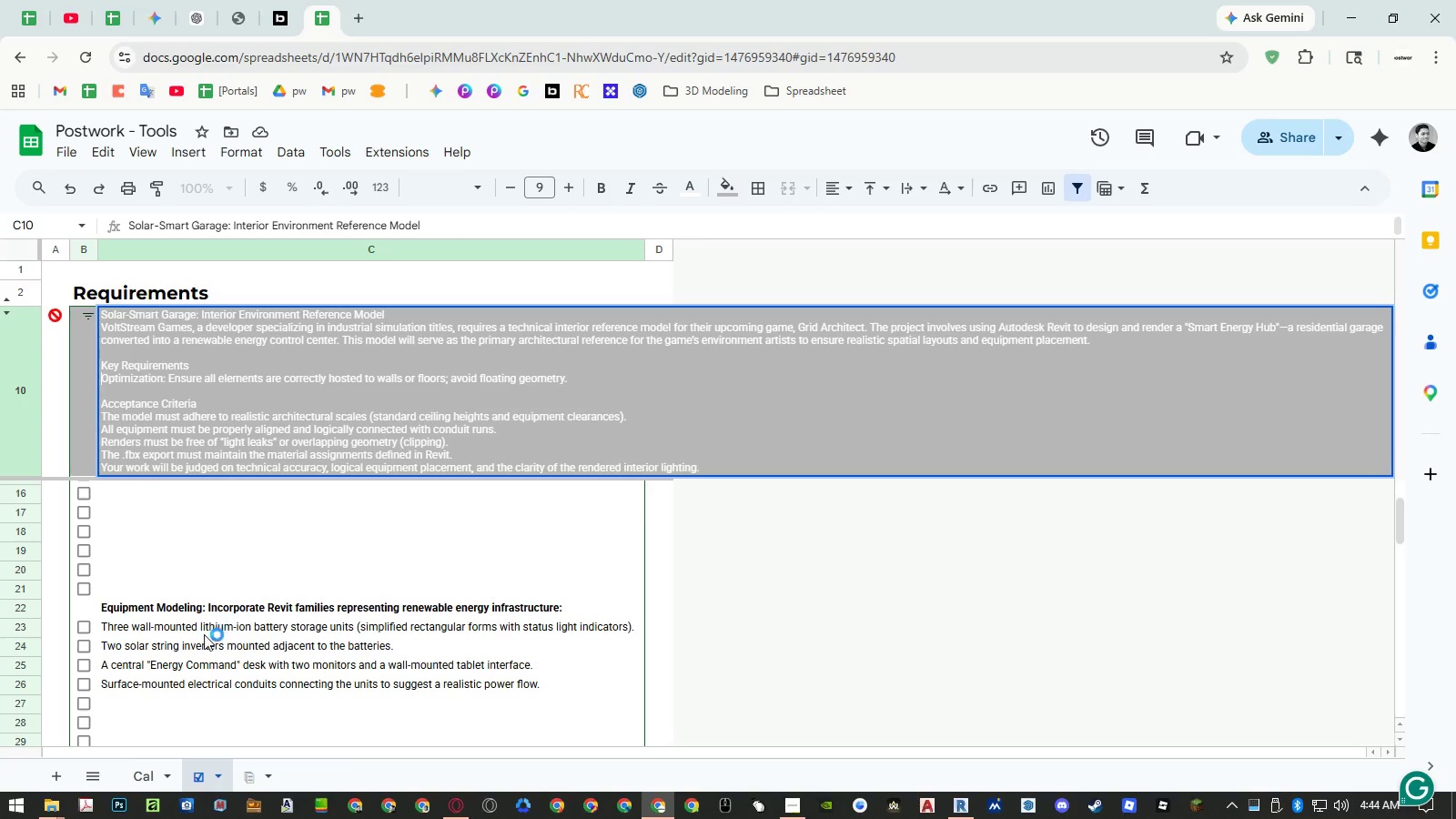 
left_click([203, 641])
 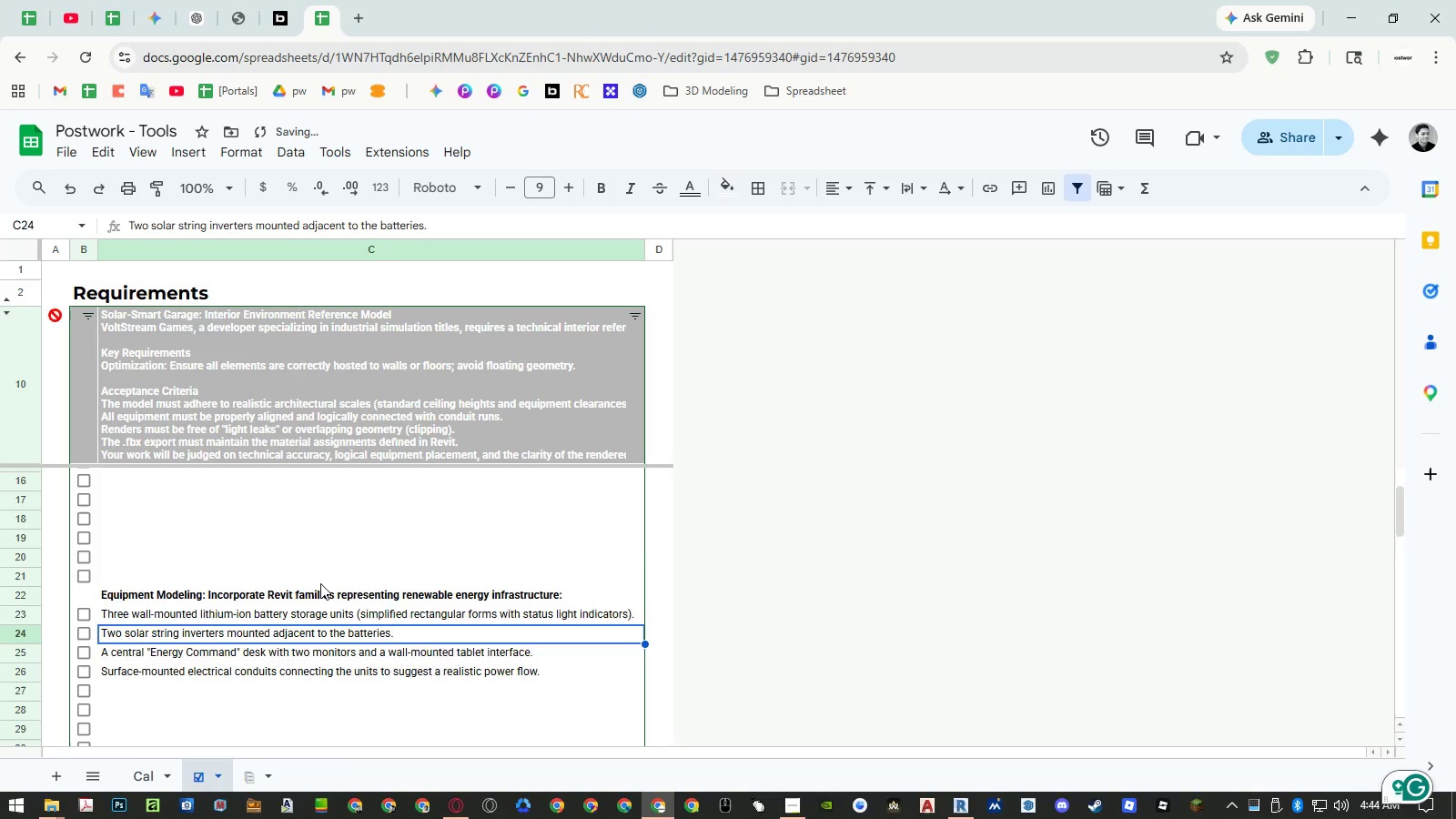 
scroll: coordinate [330, 573], scroll_direction: down, amount: 3.0
 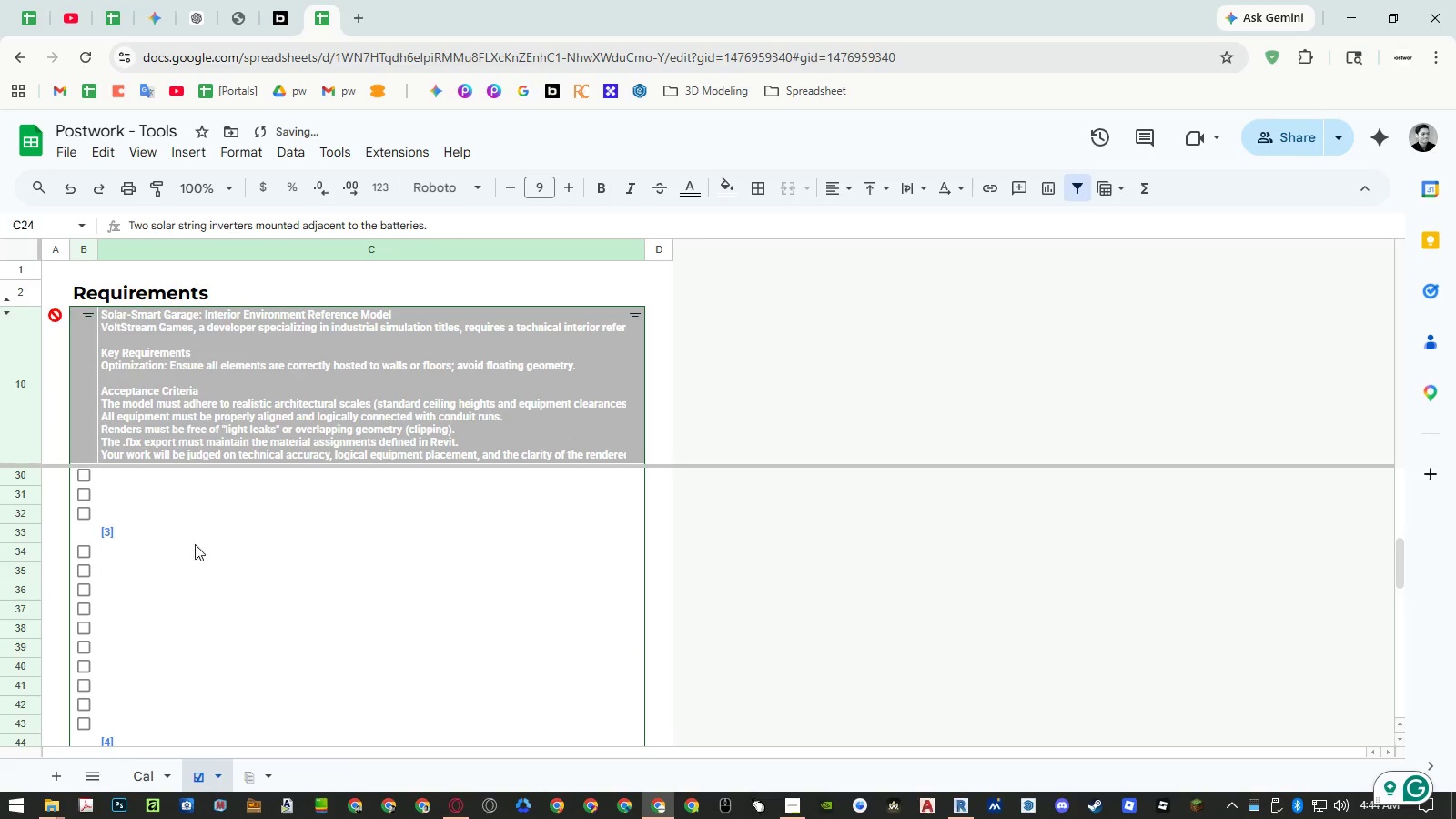 
left_click([177, 532])
 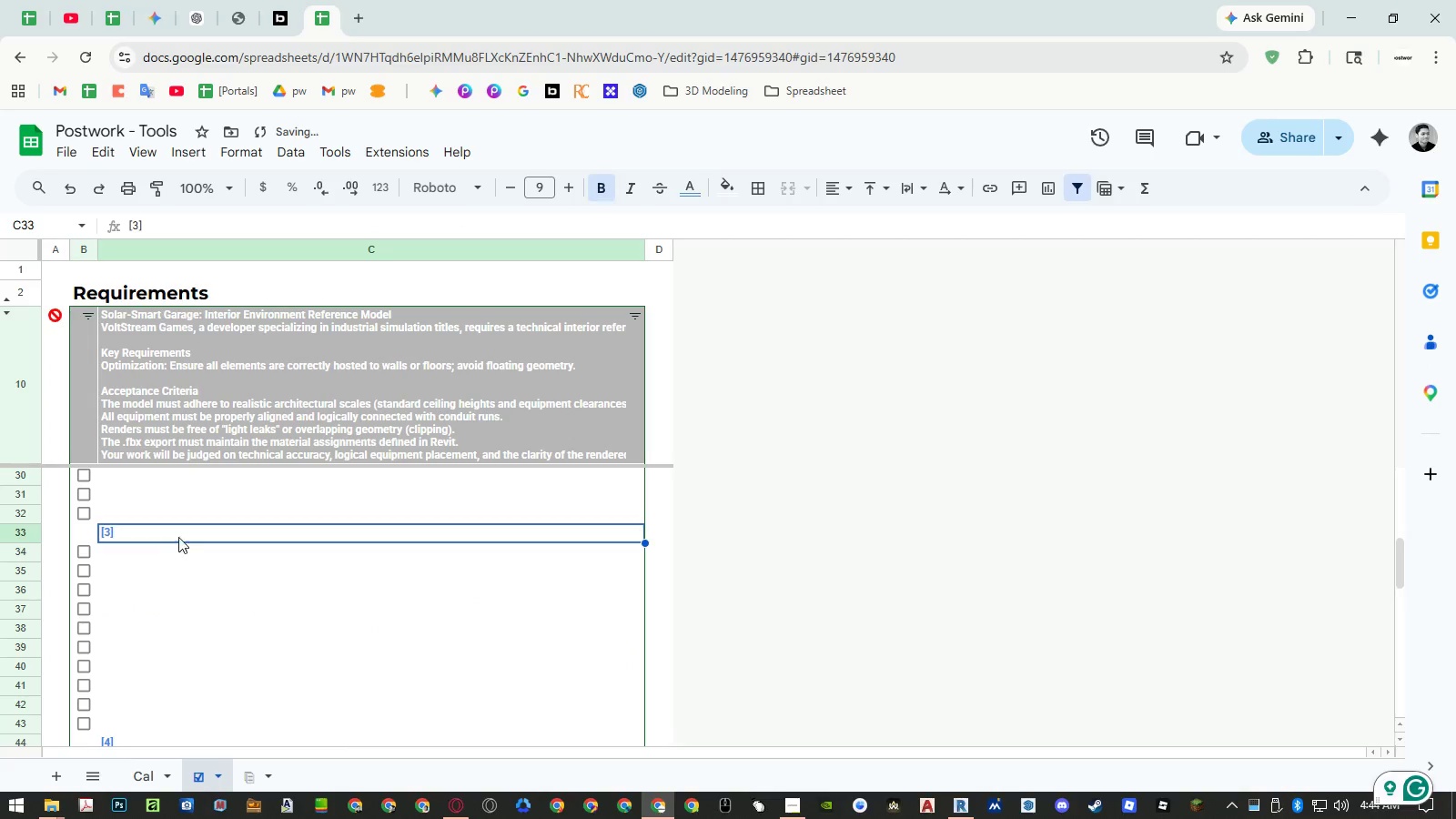 
key(Control+ControlLeft)
 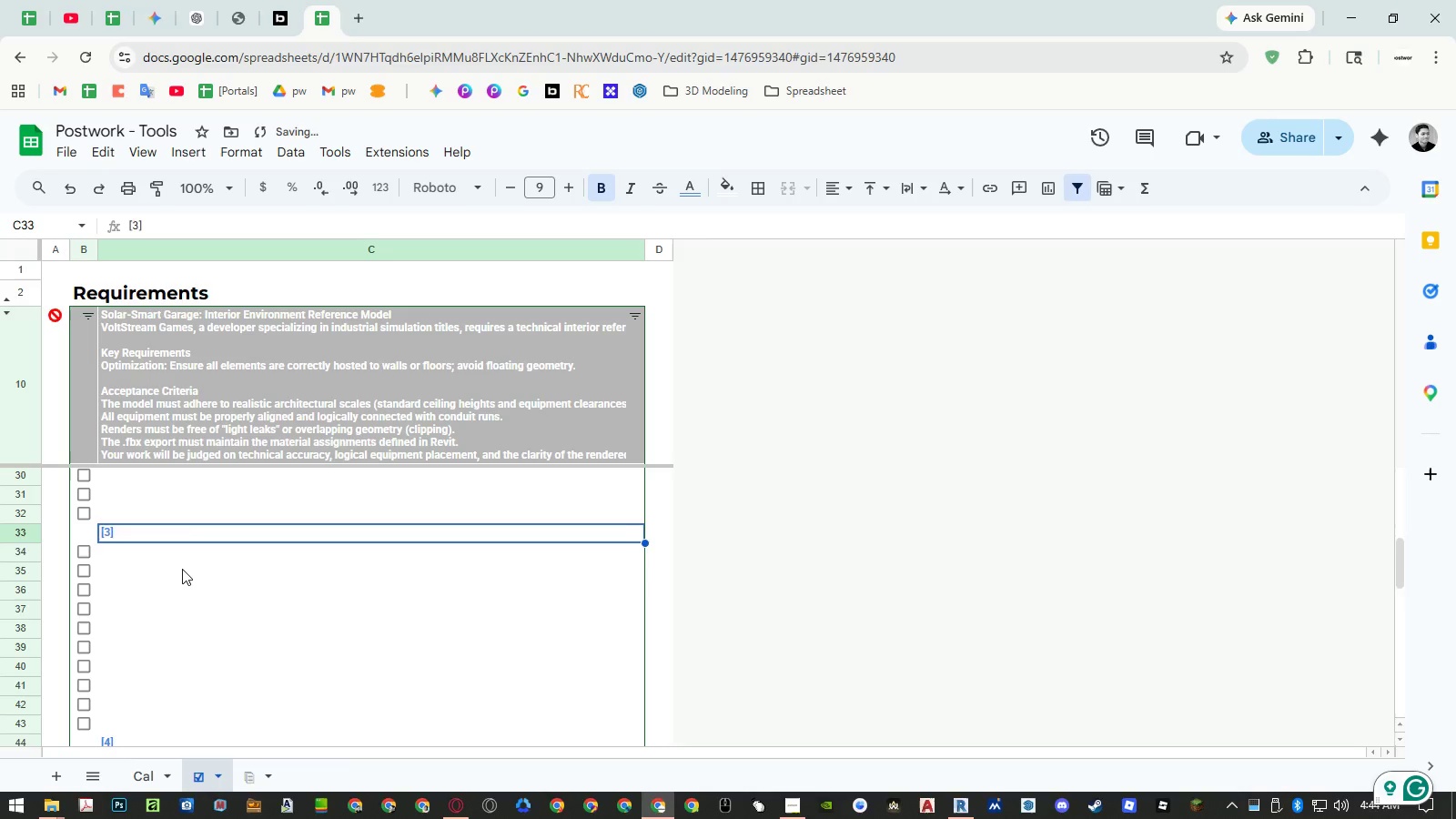 
key(Control+Shift+ShiftLeft)
 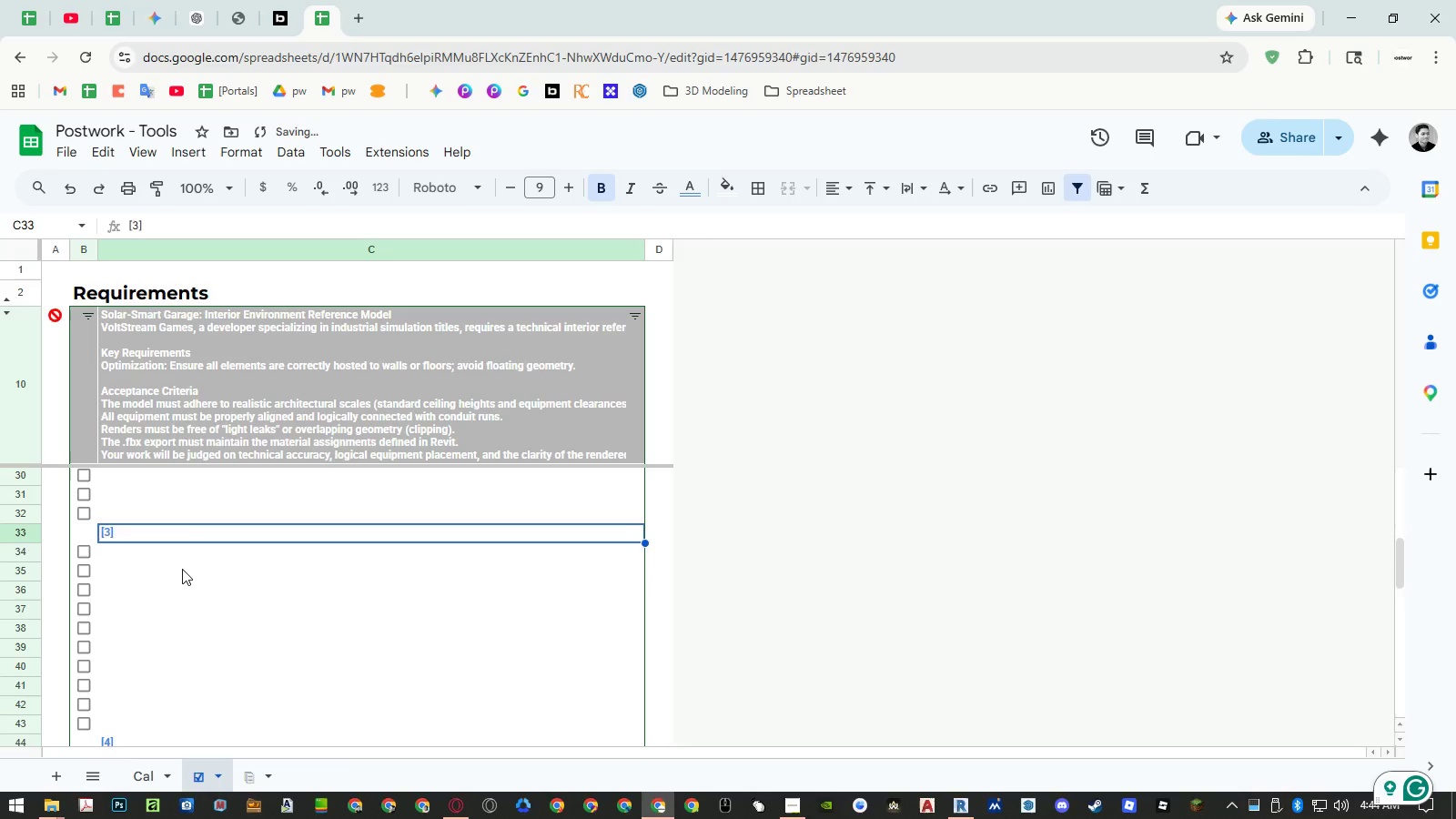 
key(Control+Shift+V)
 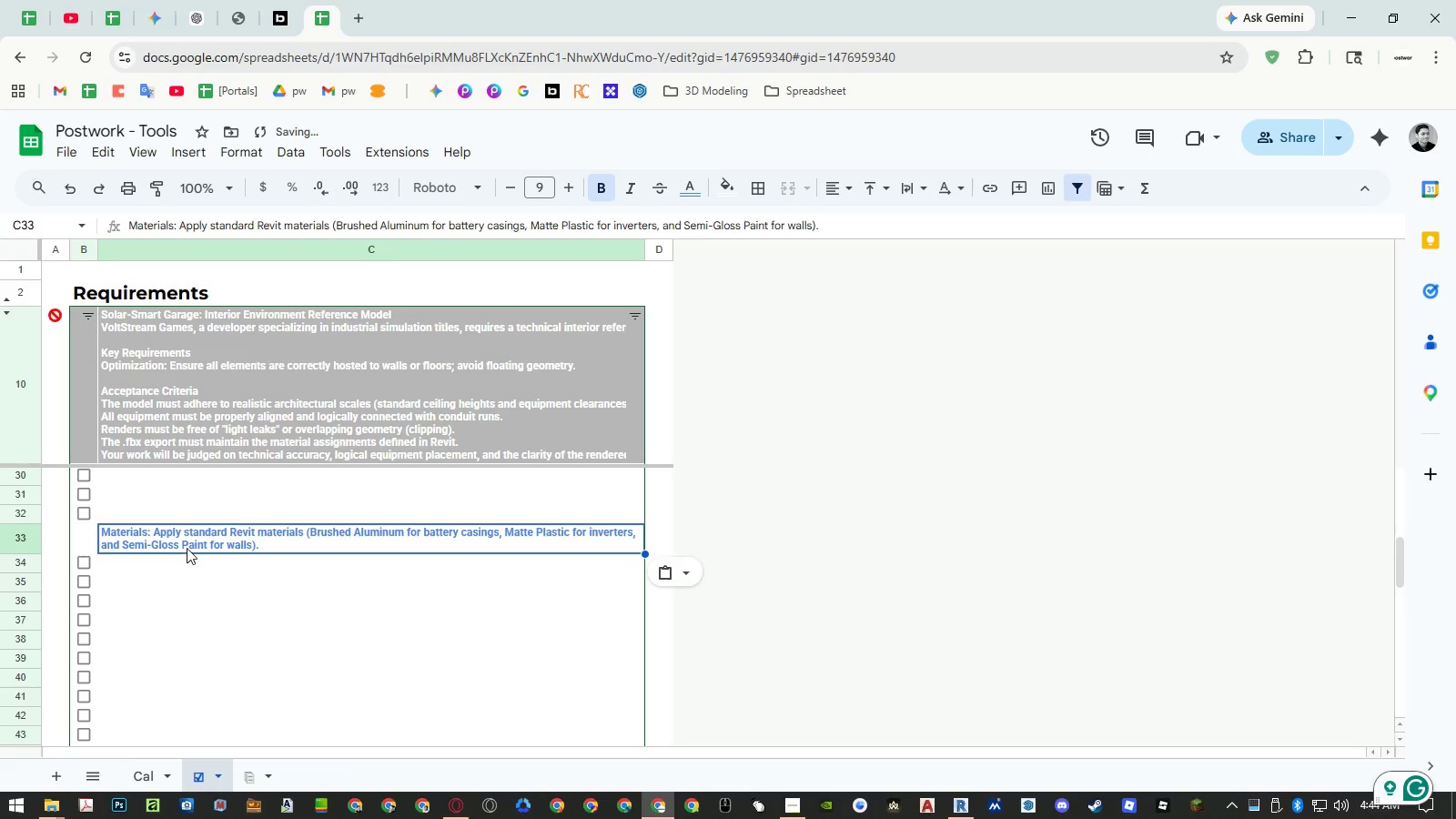 
double_click([187, 543])
 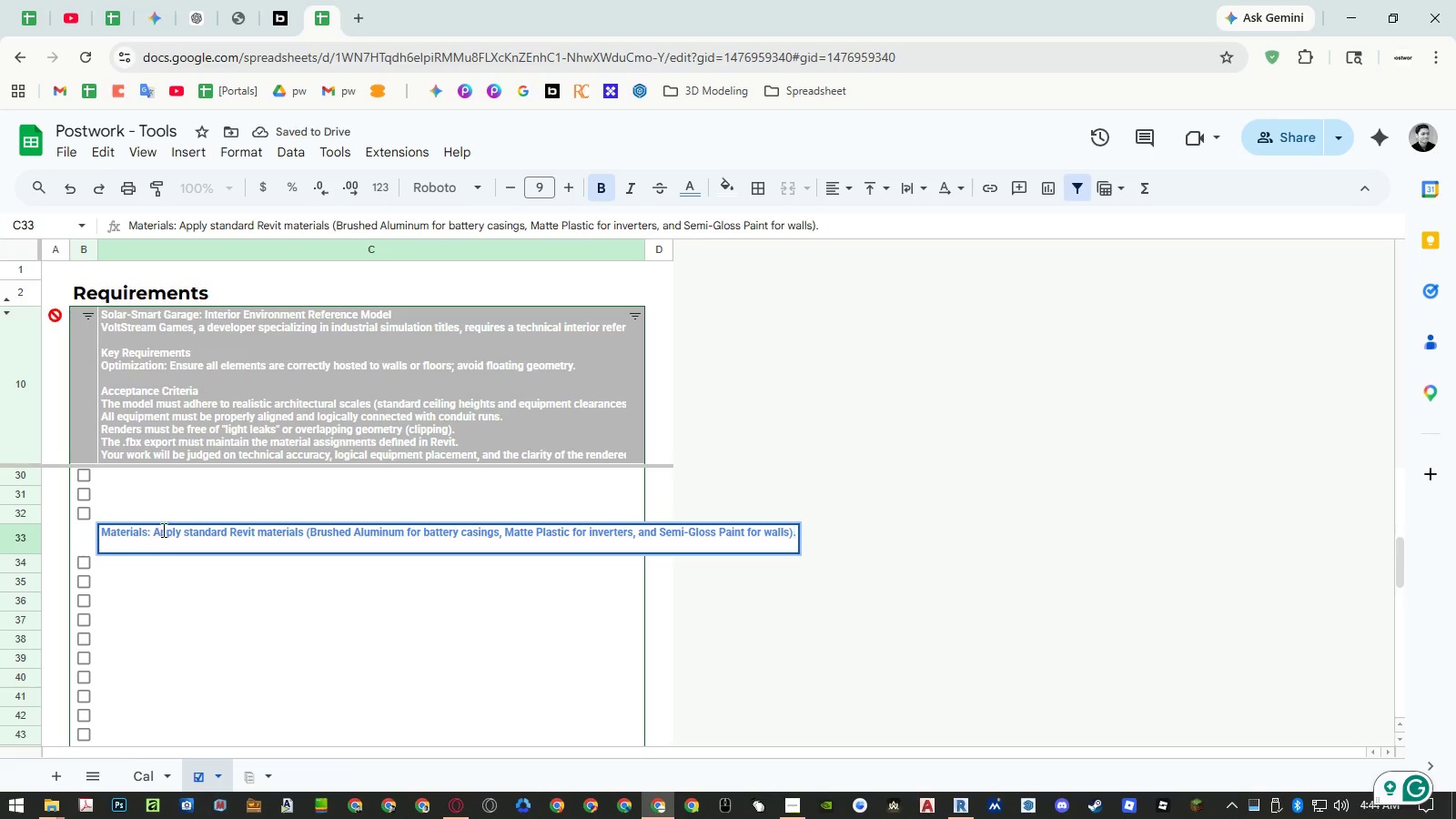 
left_click([162, 531])